 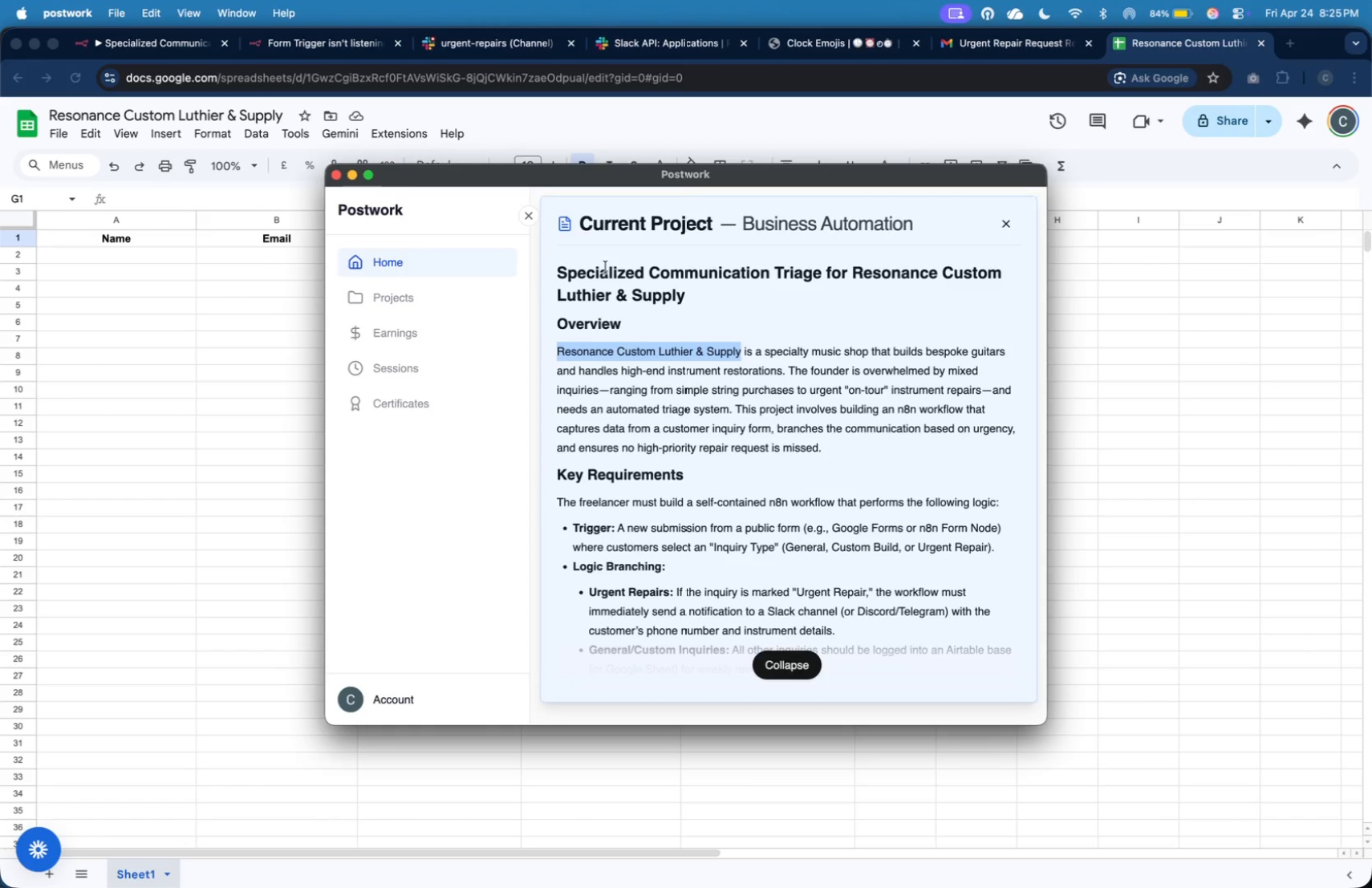 
type(Timestamp)
 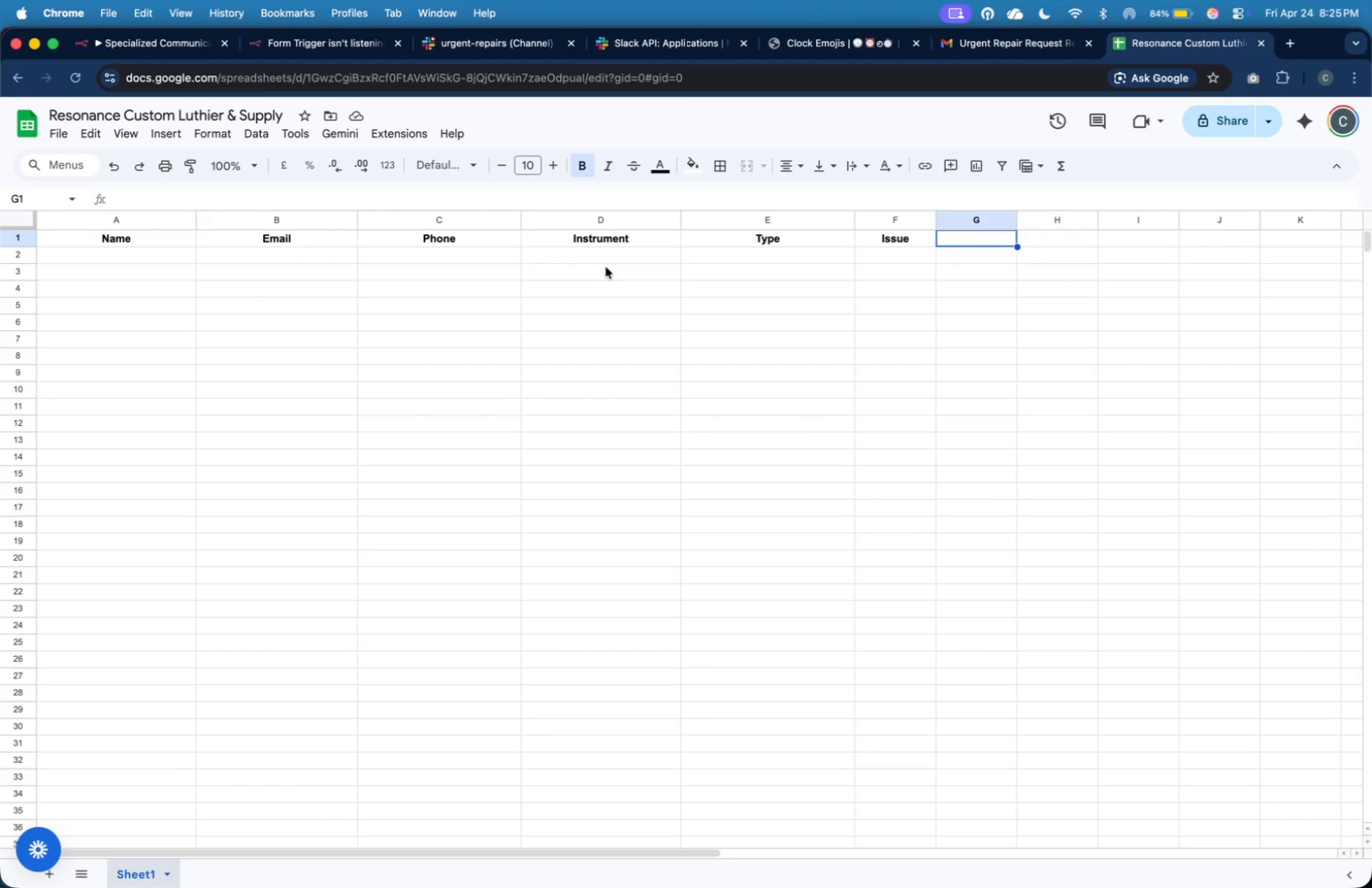 
left_click([971, 311])
 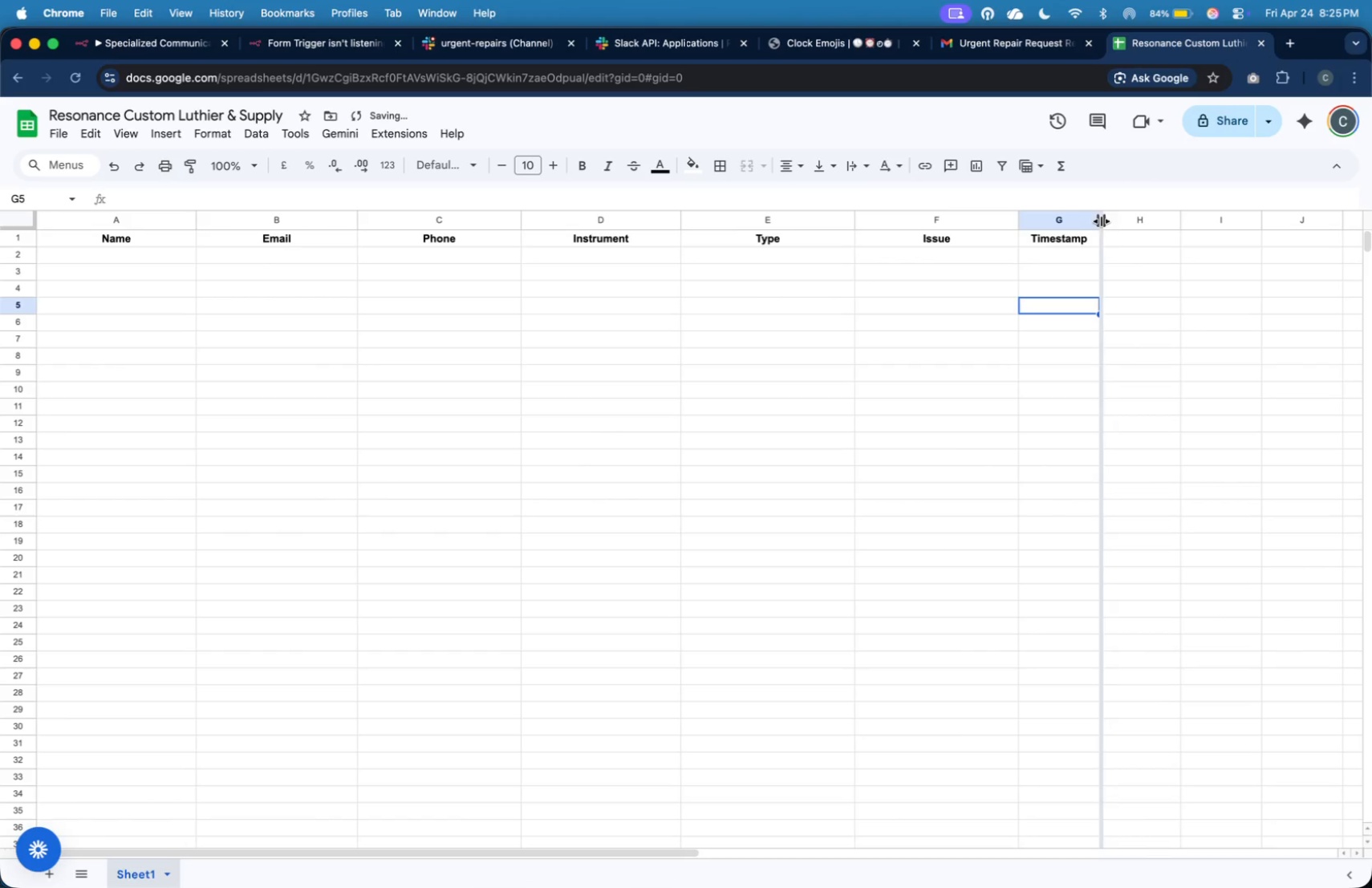 
left_click_drag(start_coordinate=[937, 222], to_coordinate=[1019, 244])
 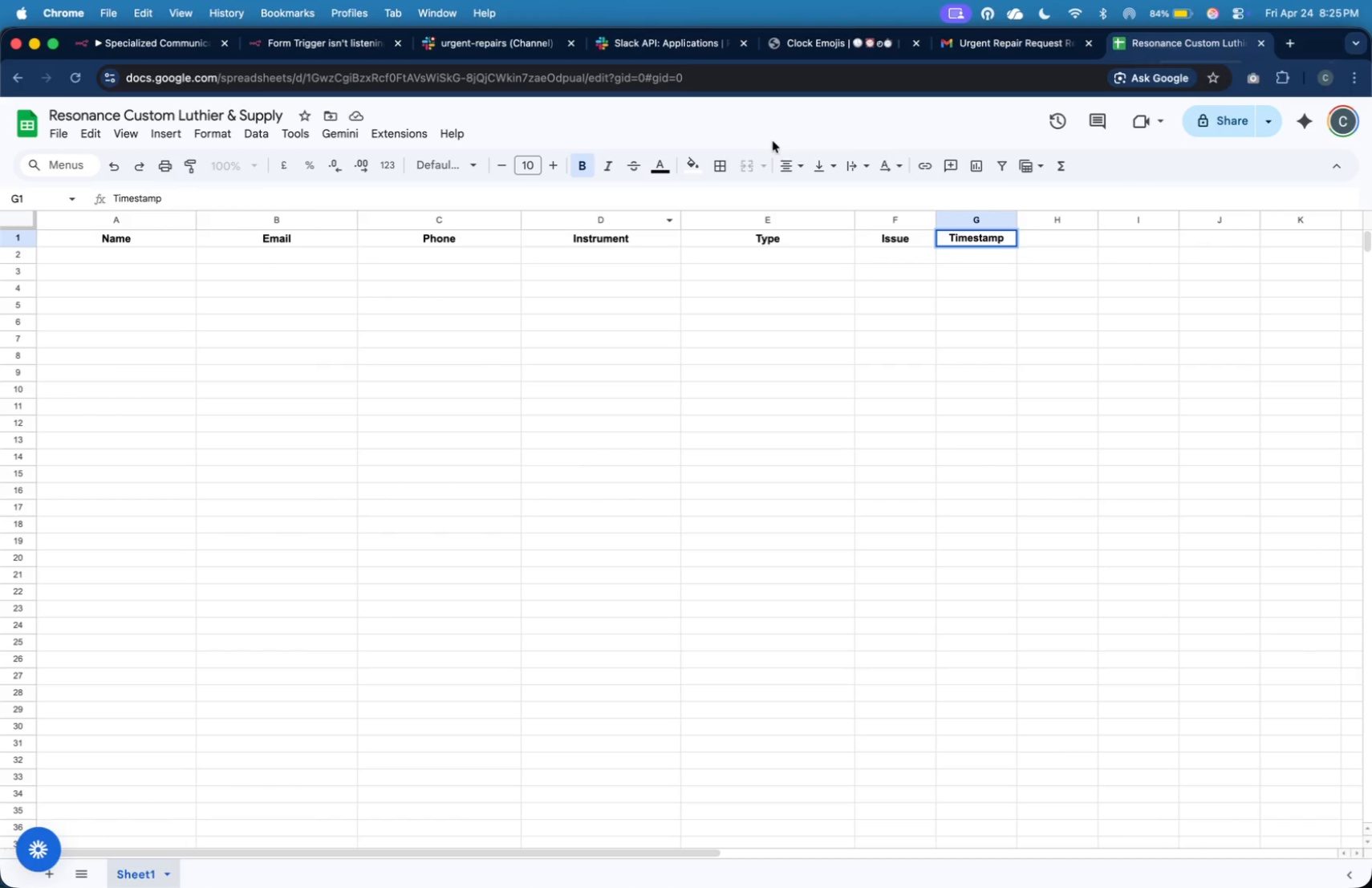 
left_click_drag(start_coordinate=[1098, 221], to_coordinate=[1174, 251])
 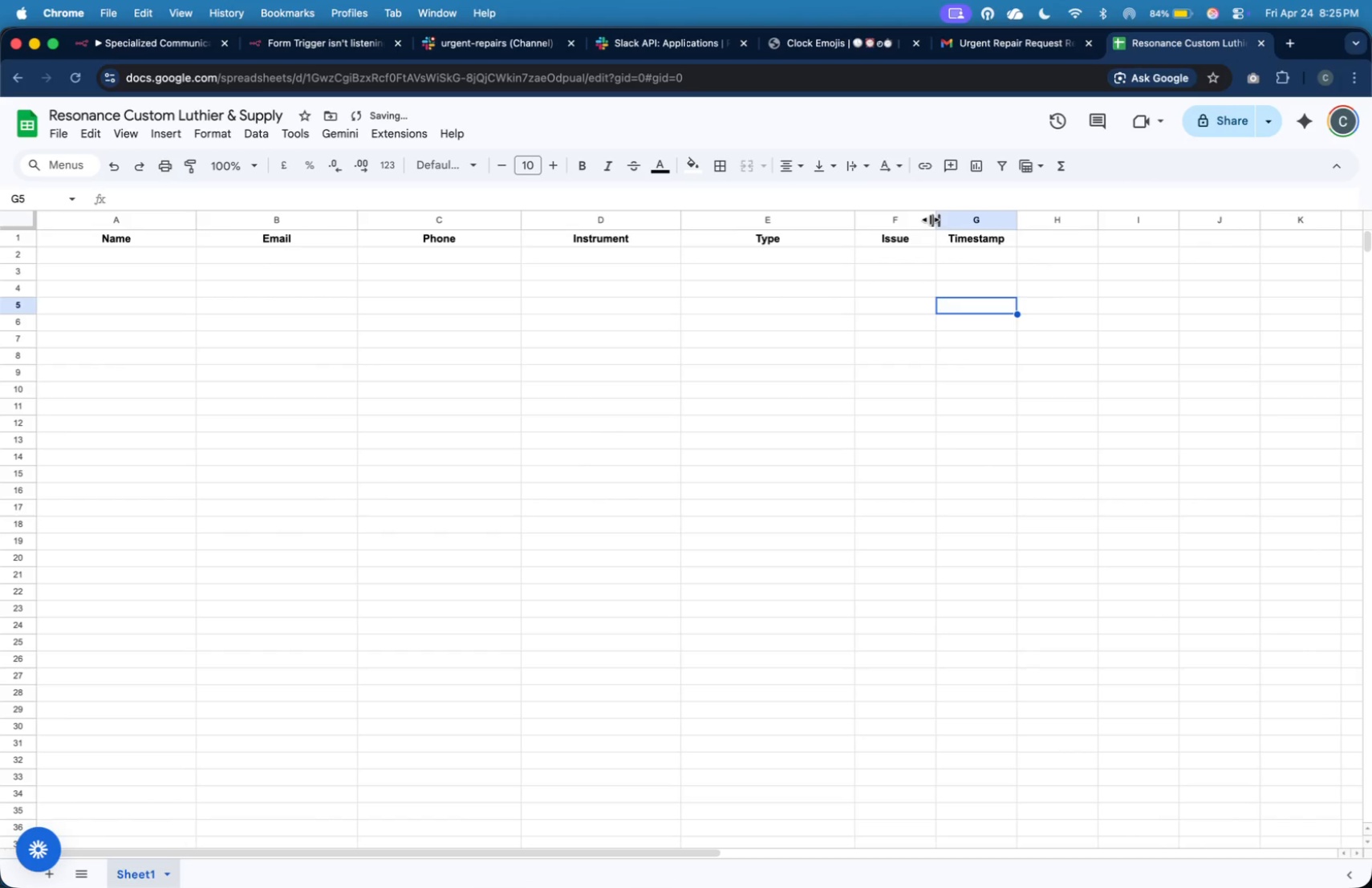 
left_click([865, 342])
 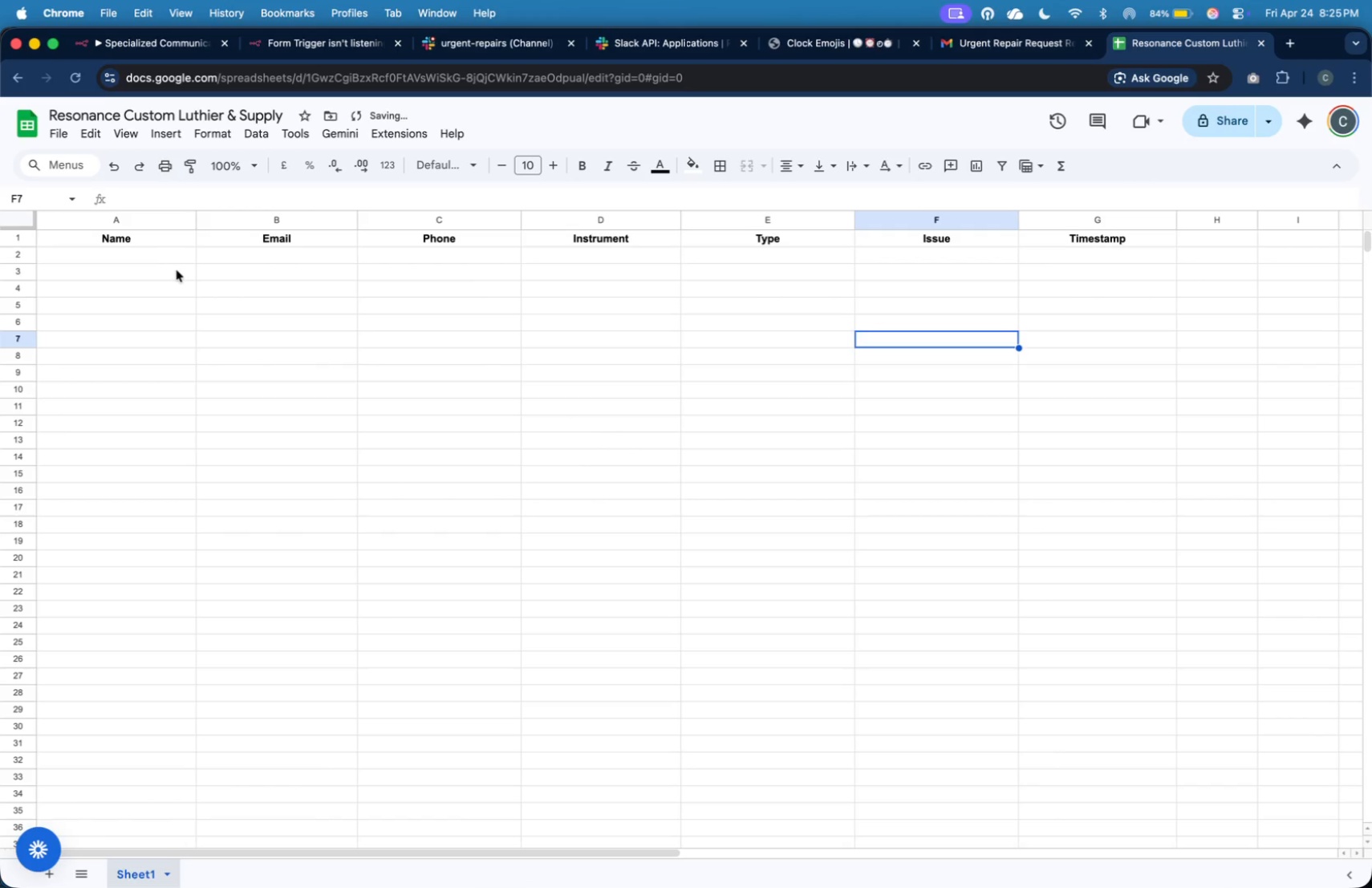 
left_click([177, 252])
 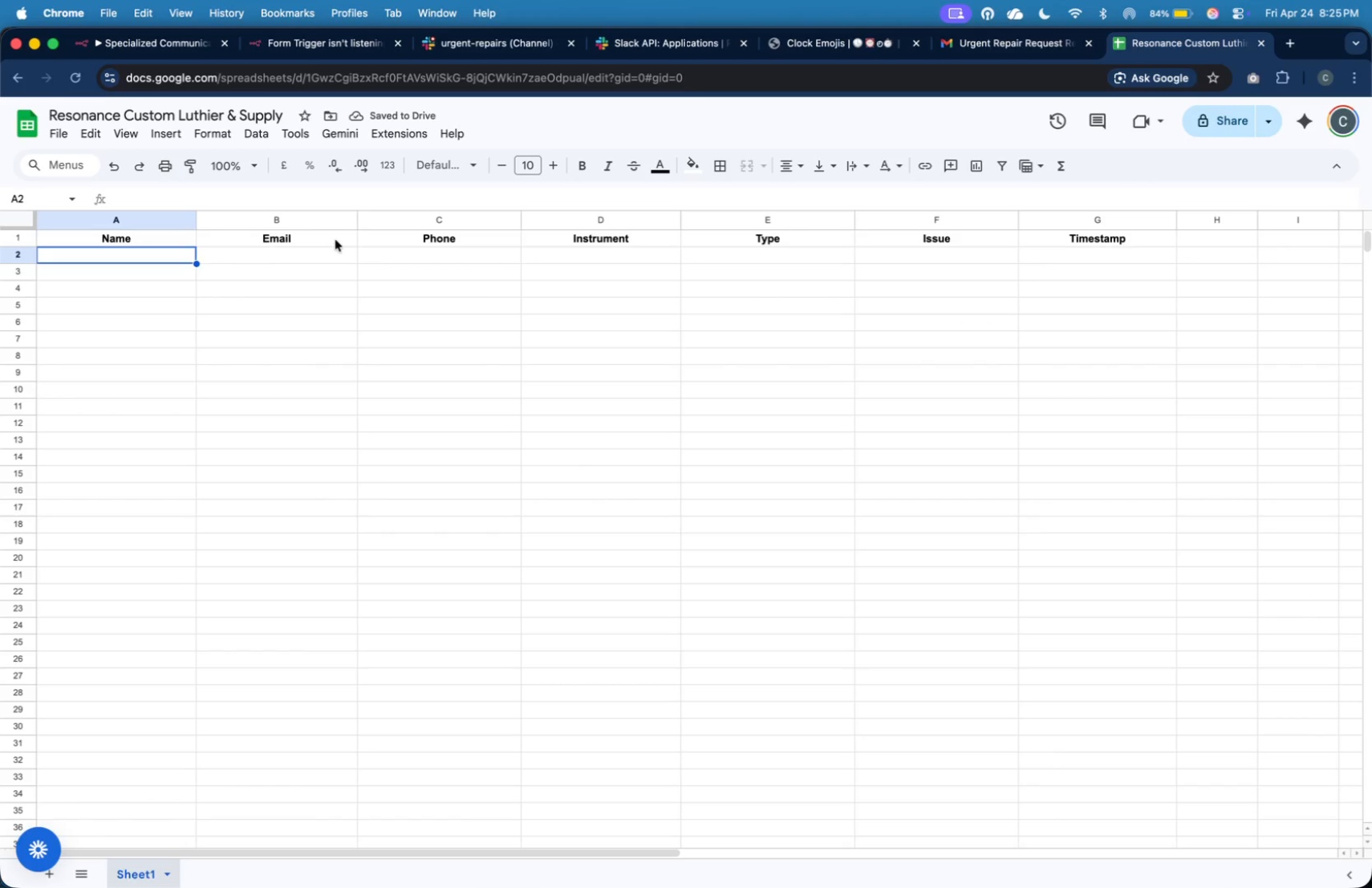 
wait(5.58)
 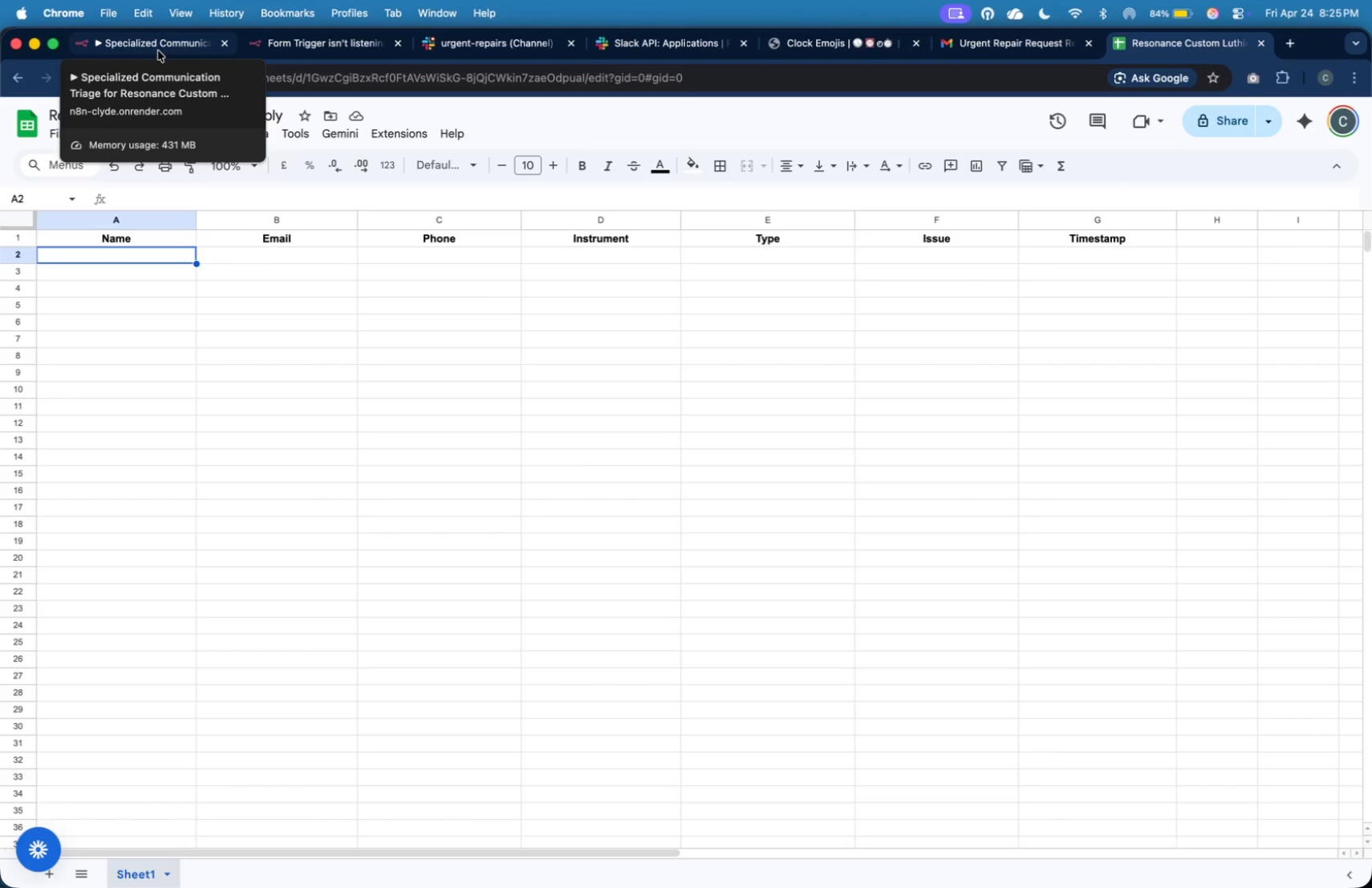 
key(Meta+Tab)